 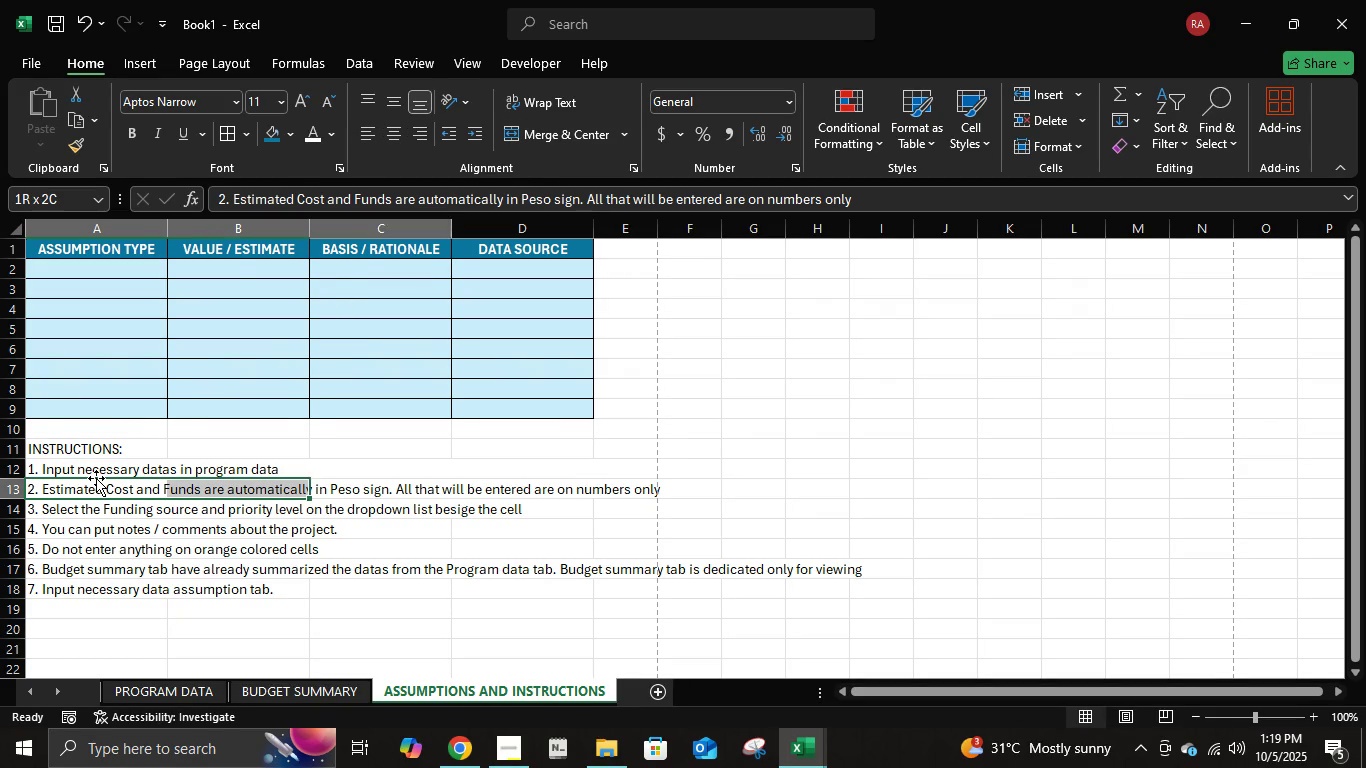 
key(Shift+ArrowRight)
 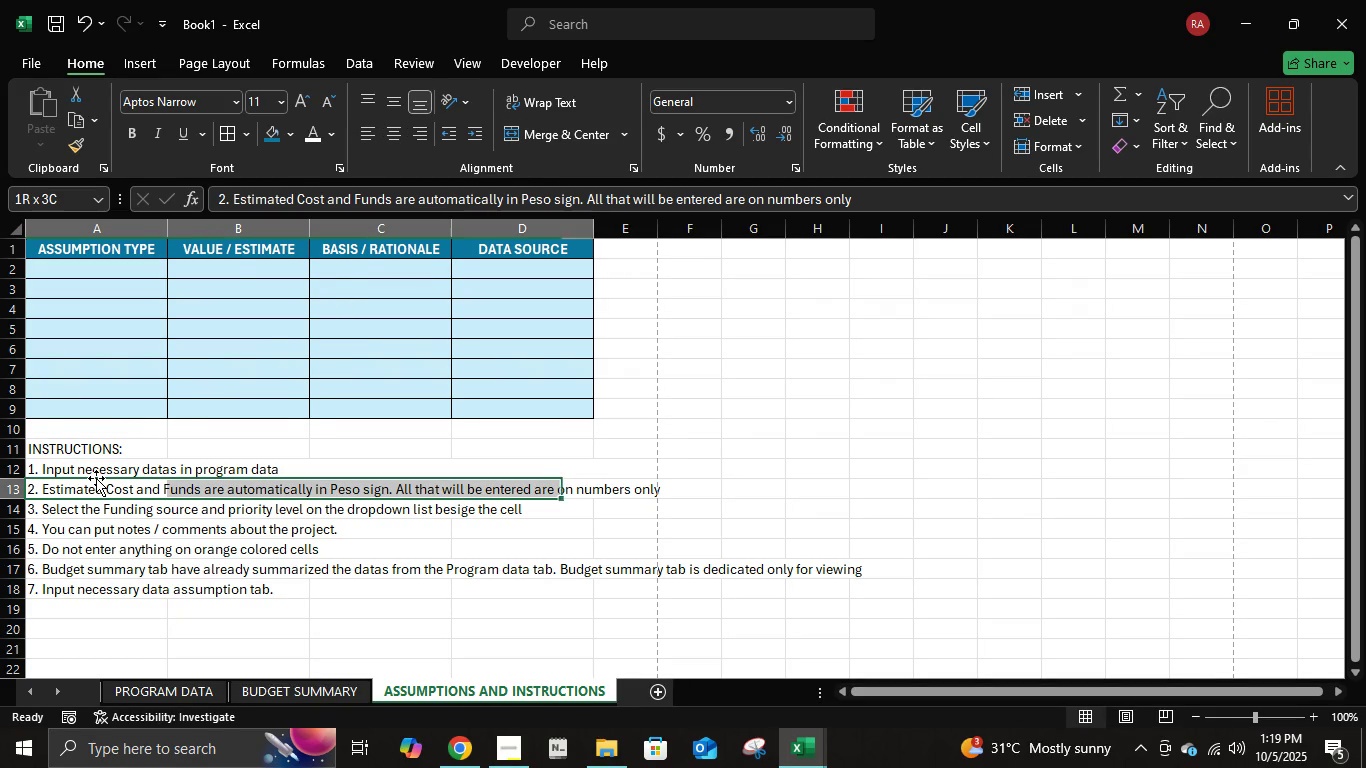 
key(Shift+ArrowRight)
 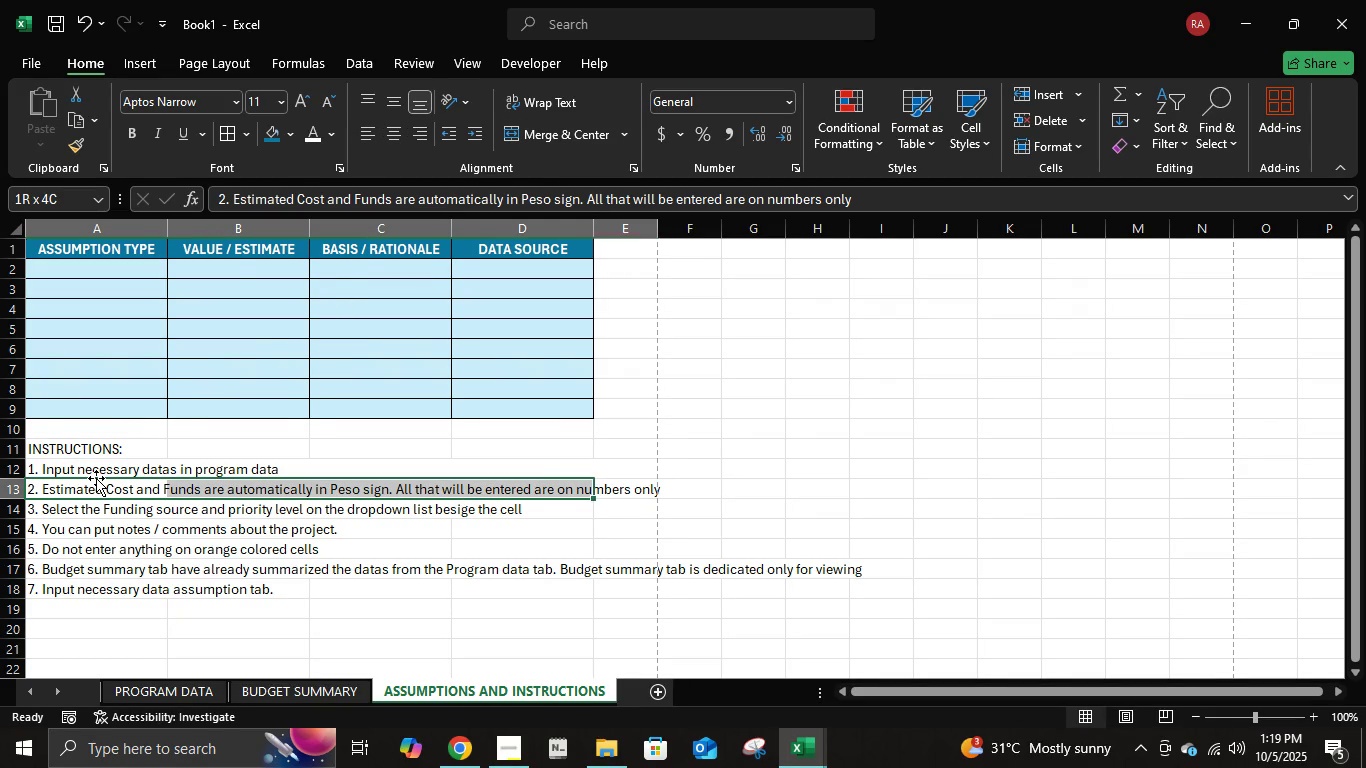 
key(Shift+ArrowRight)
 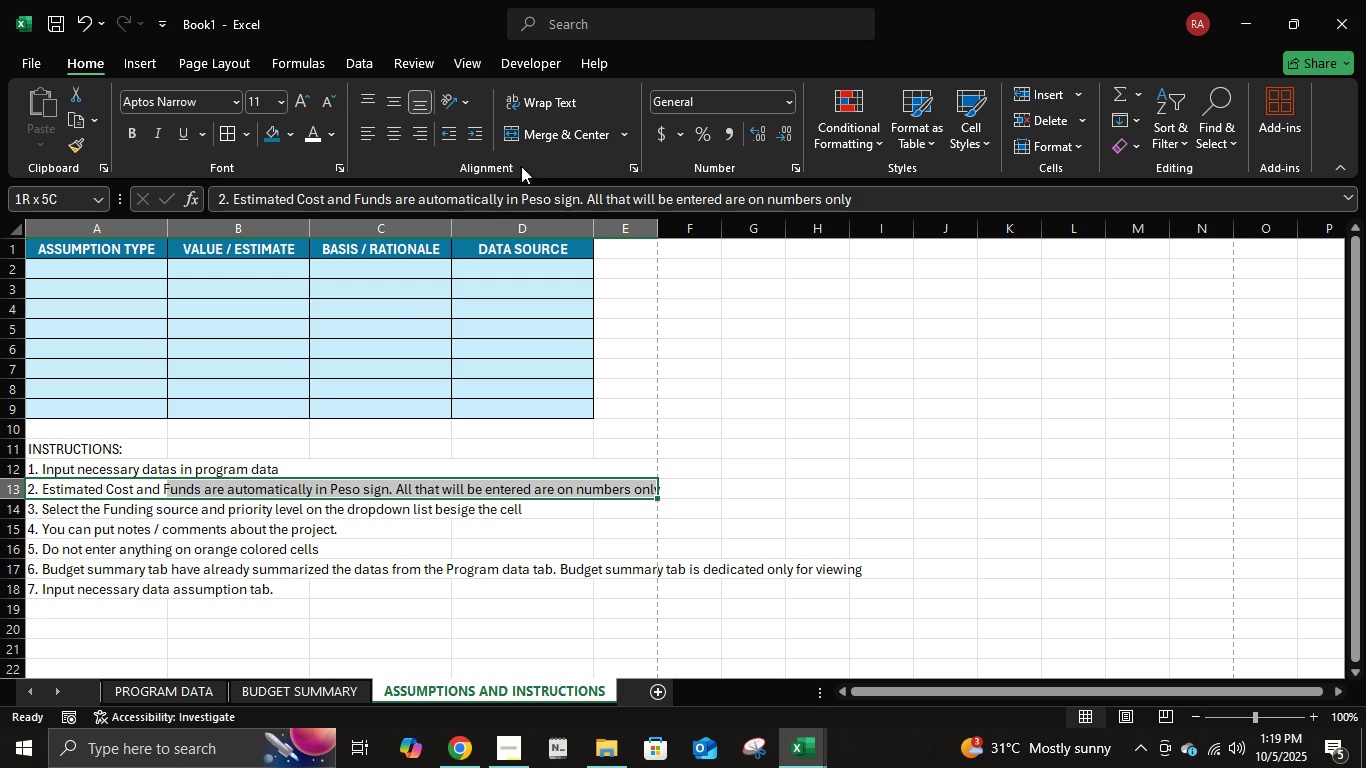 
double_click([532, 138])
 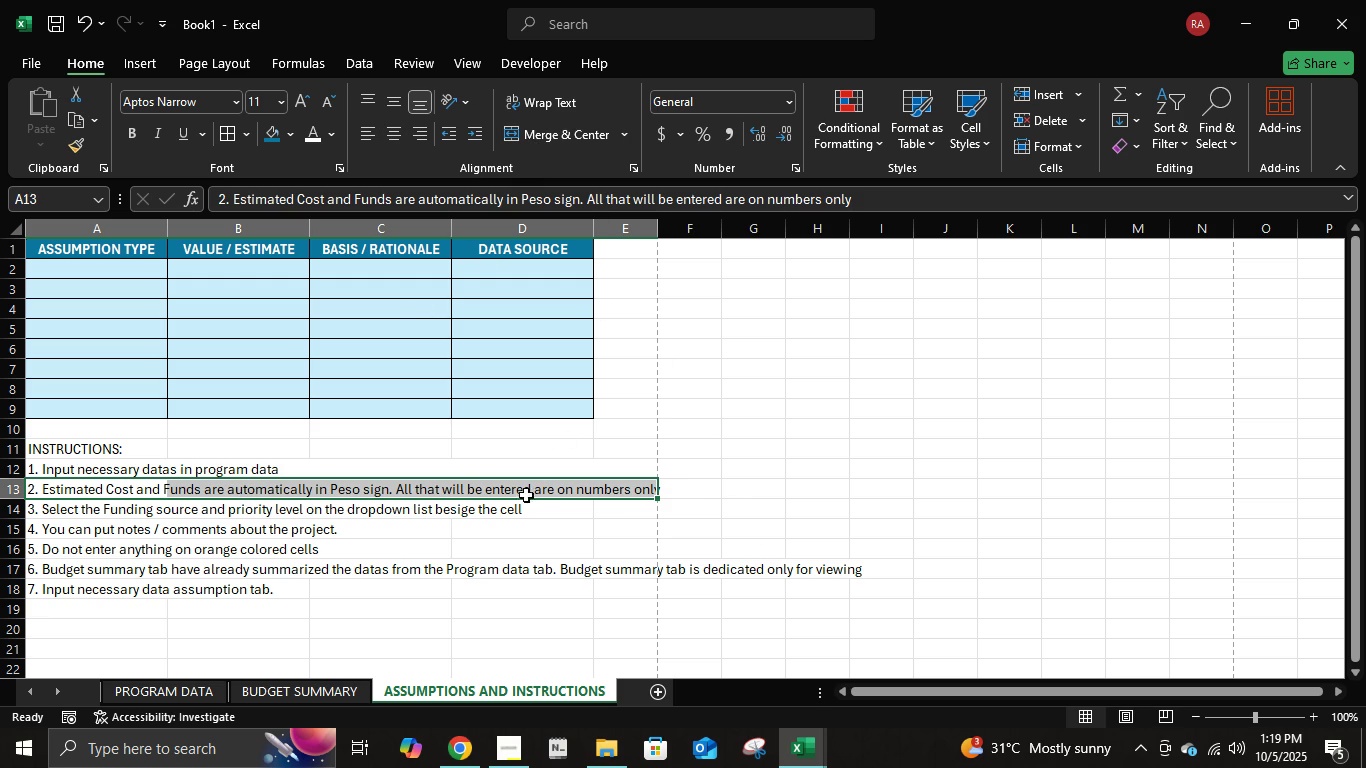 
double_click([549, 123])
 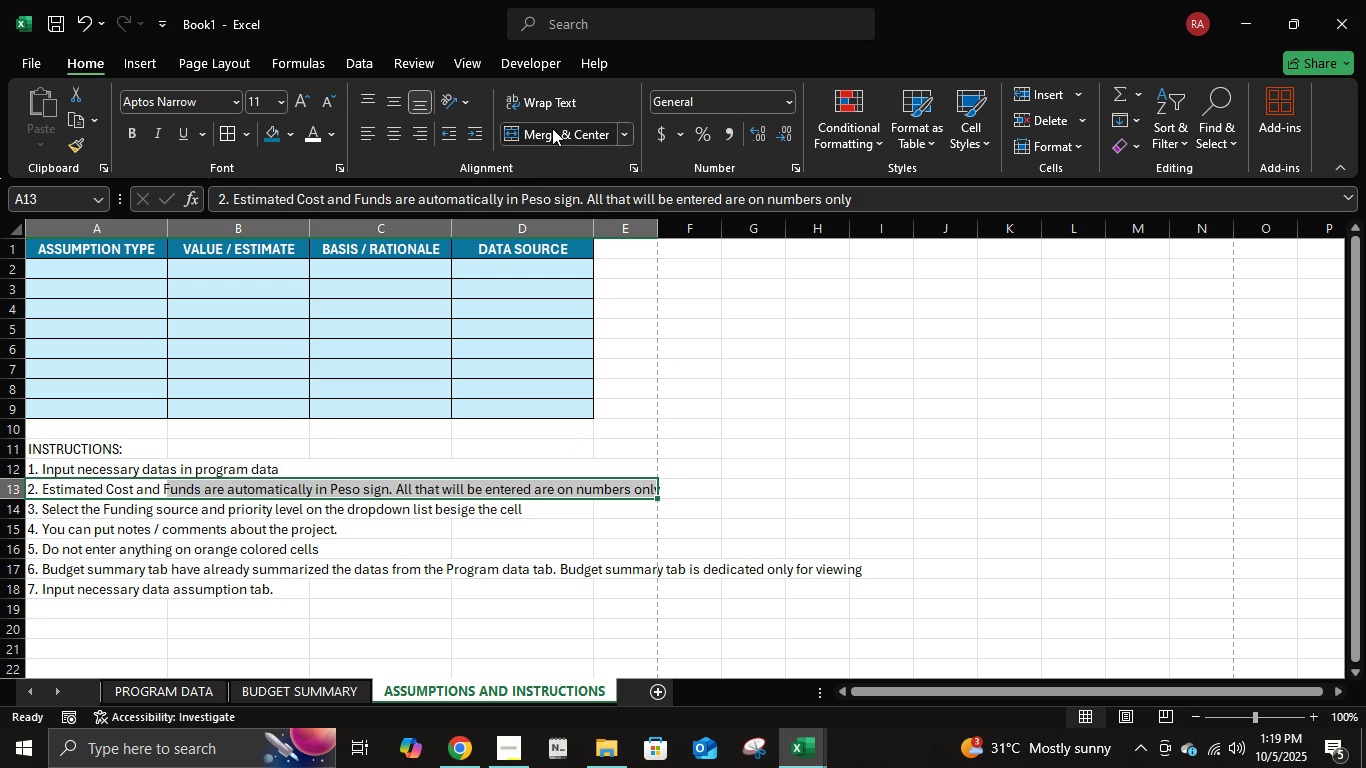 
left_click([552, 128])
 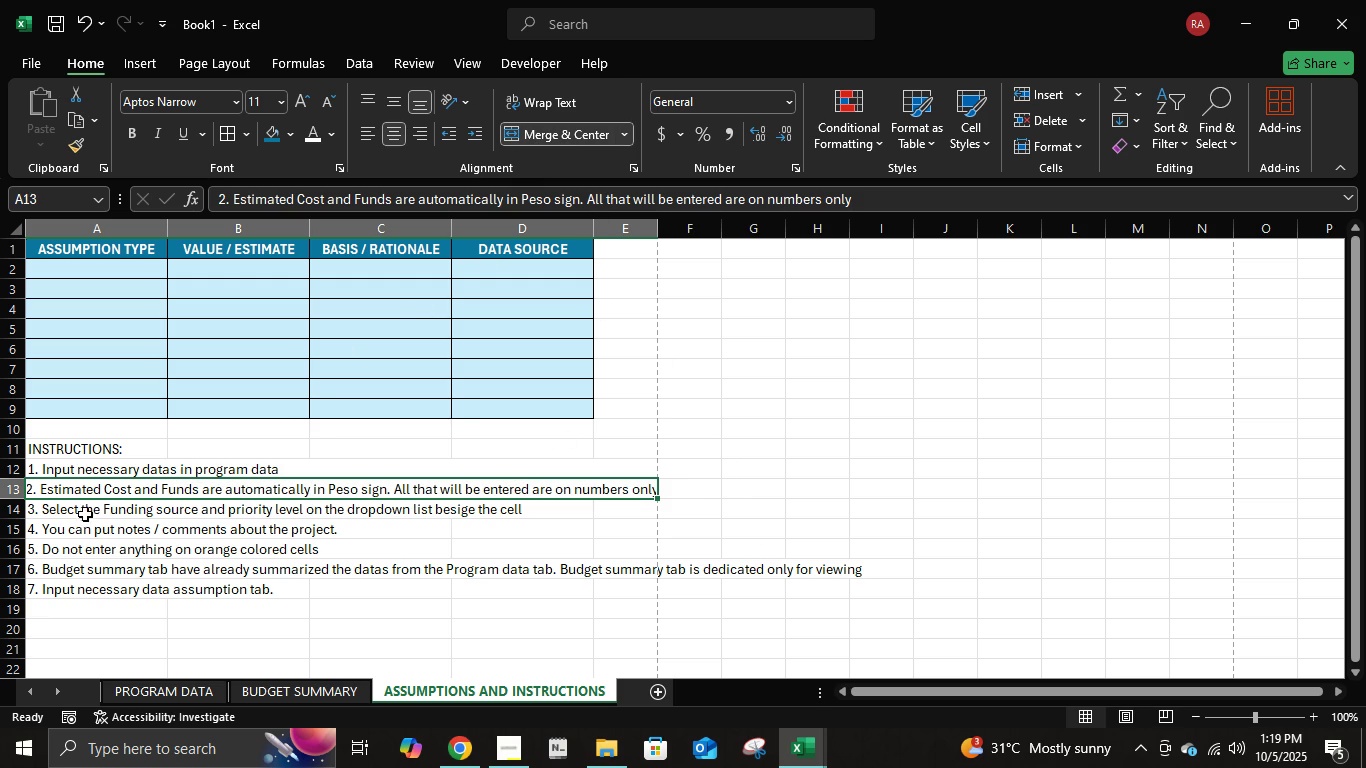 
left_click([81, 512])